 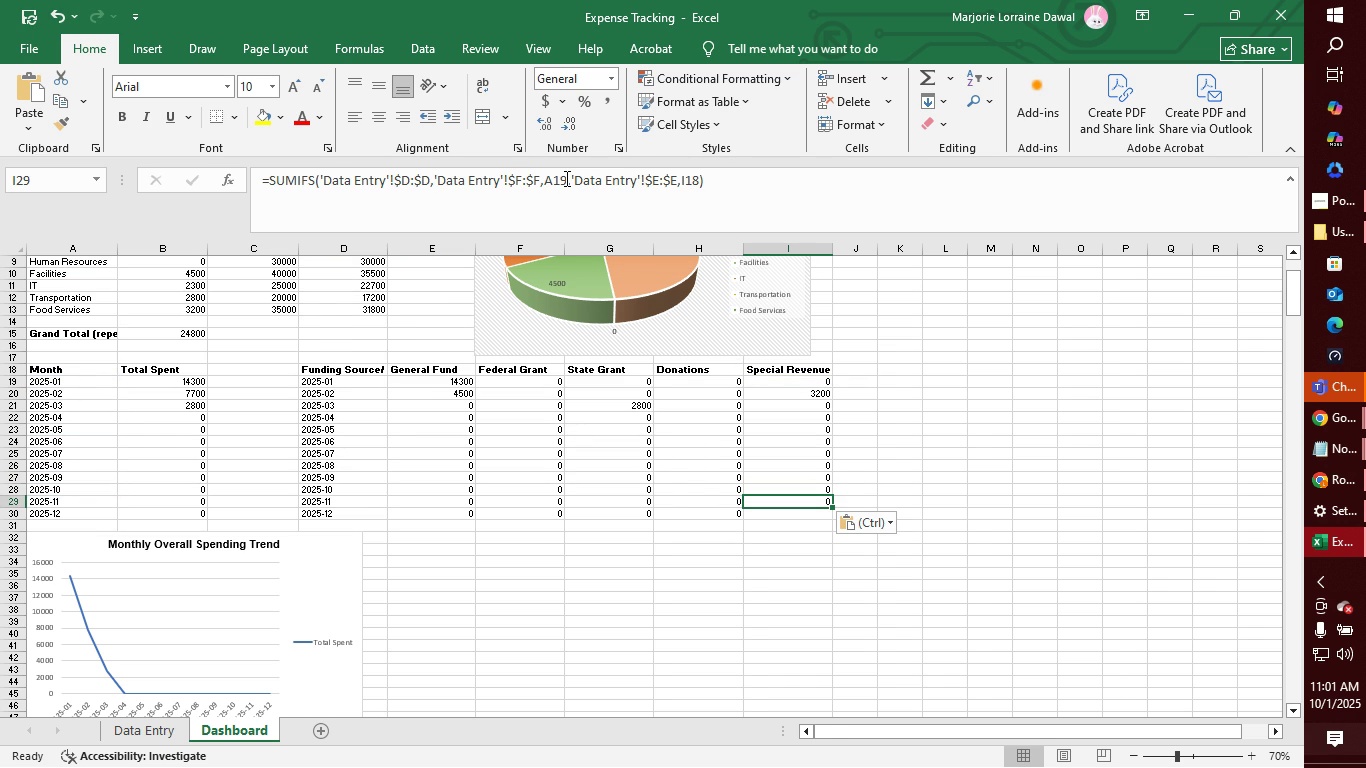 
left_click([565, 178])
 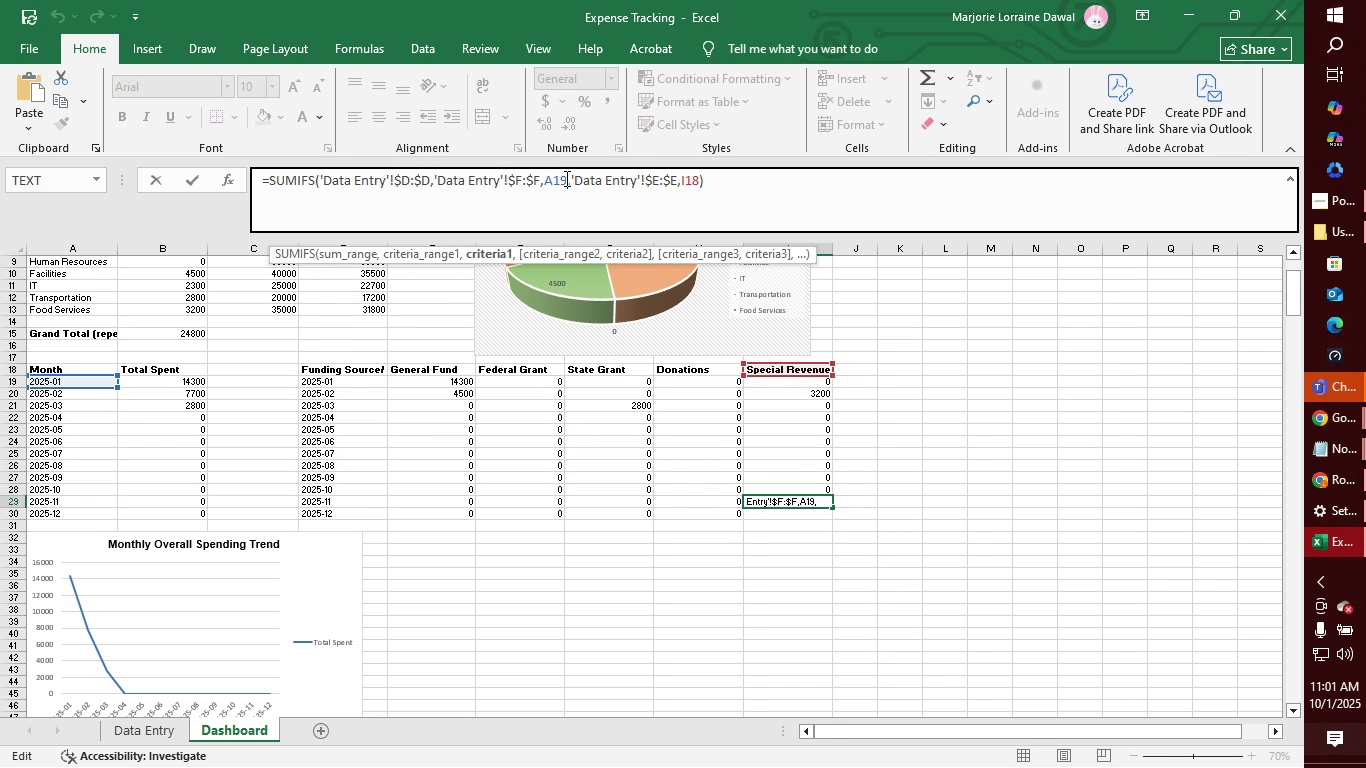 
key(ArrowLeft)
 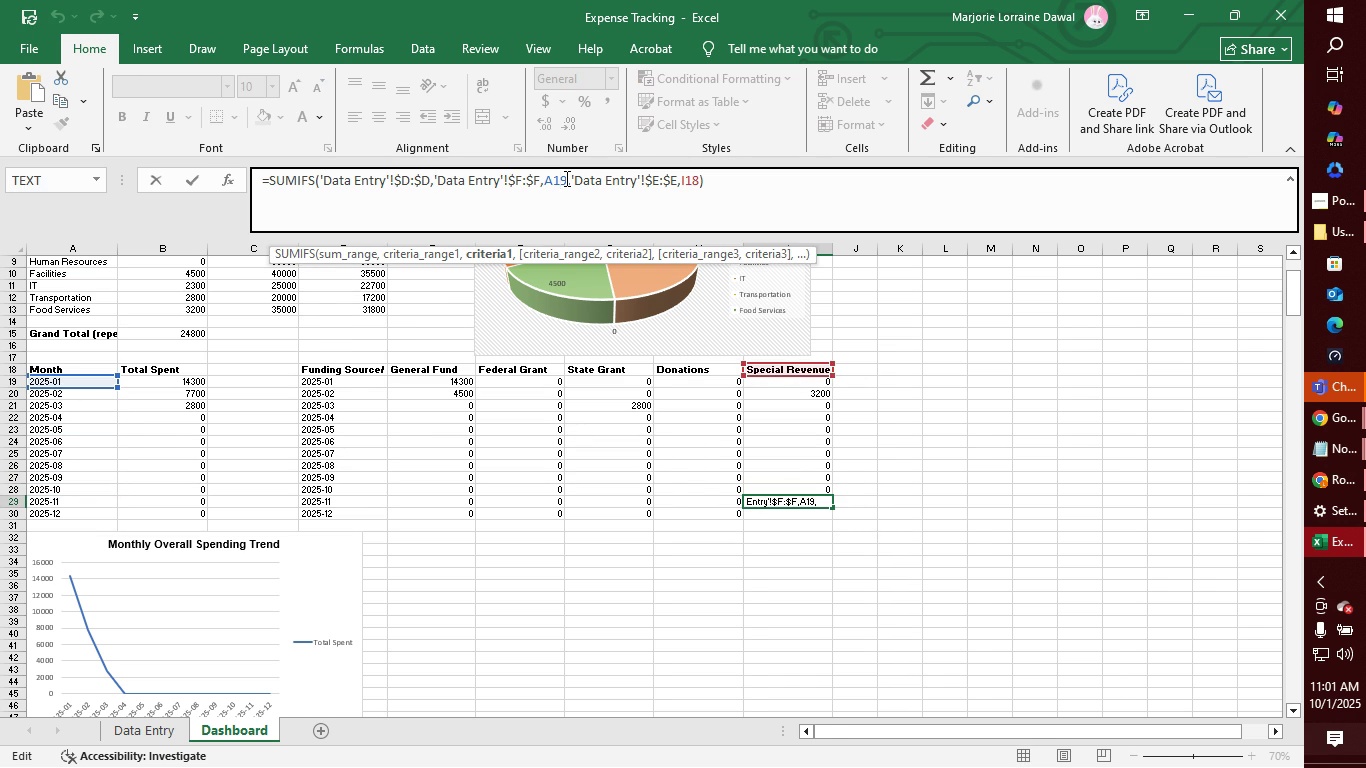 
key(Backspace)
 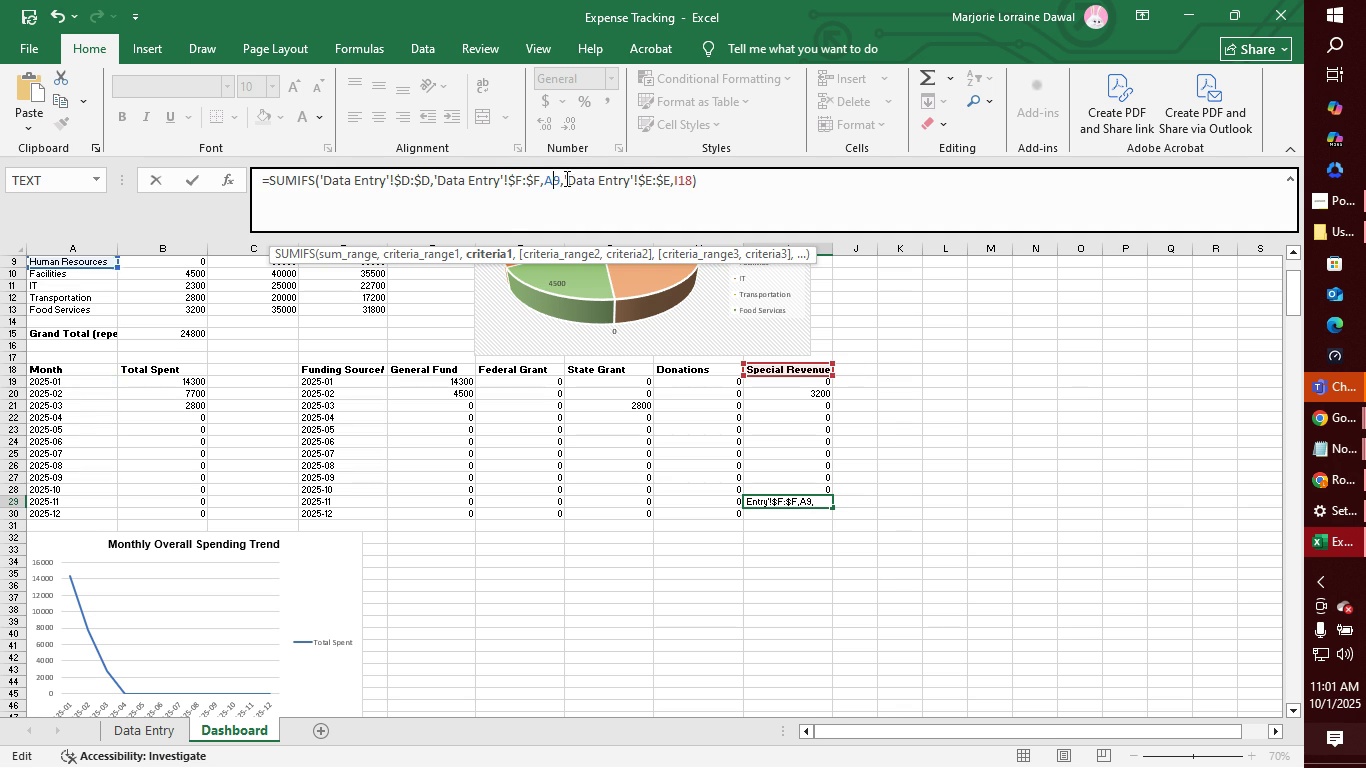 
key(2)
 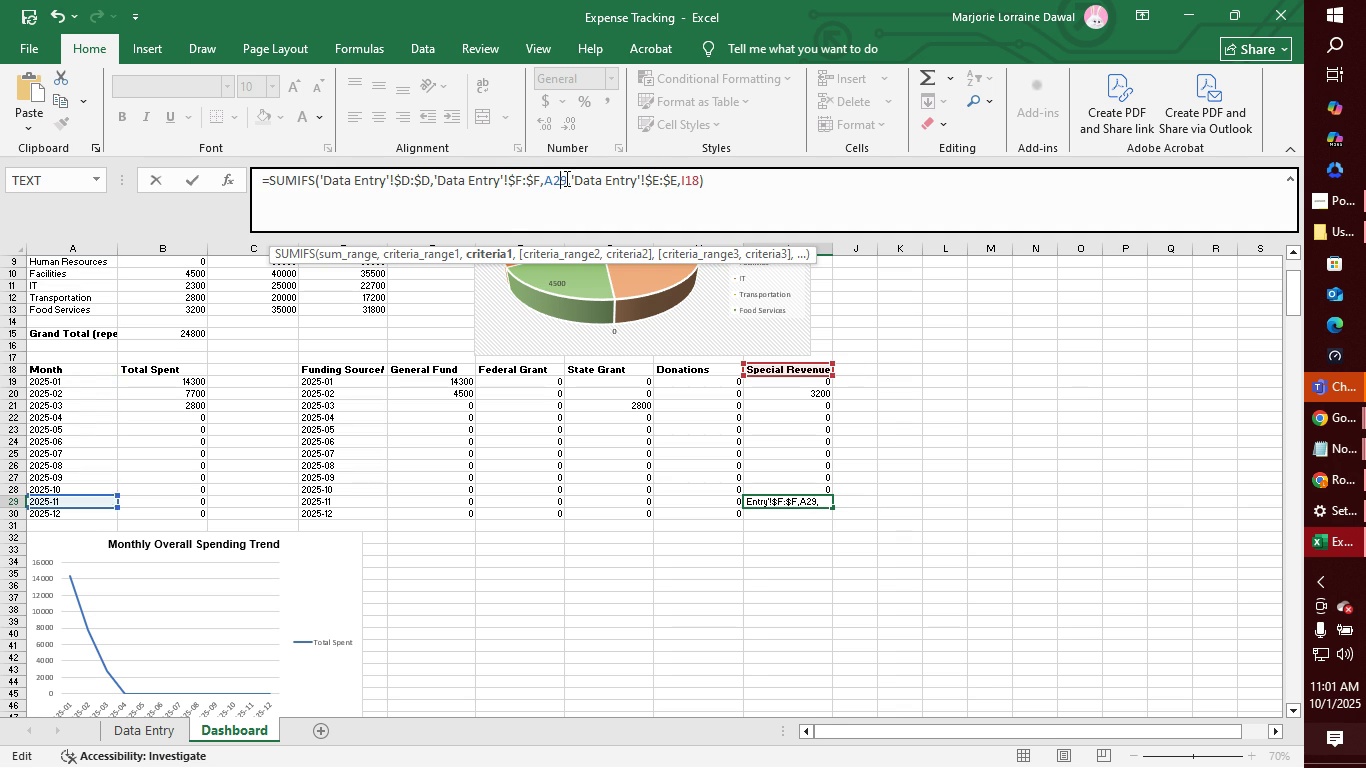 
key(Enter)